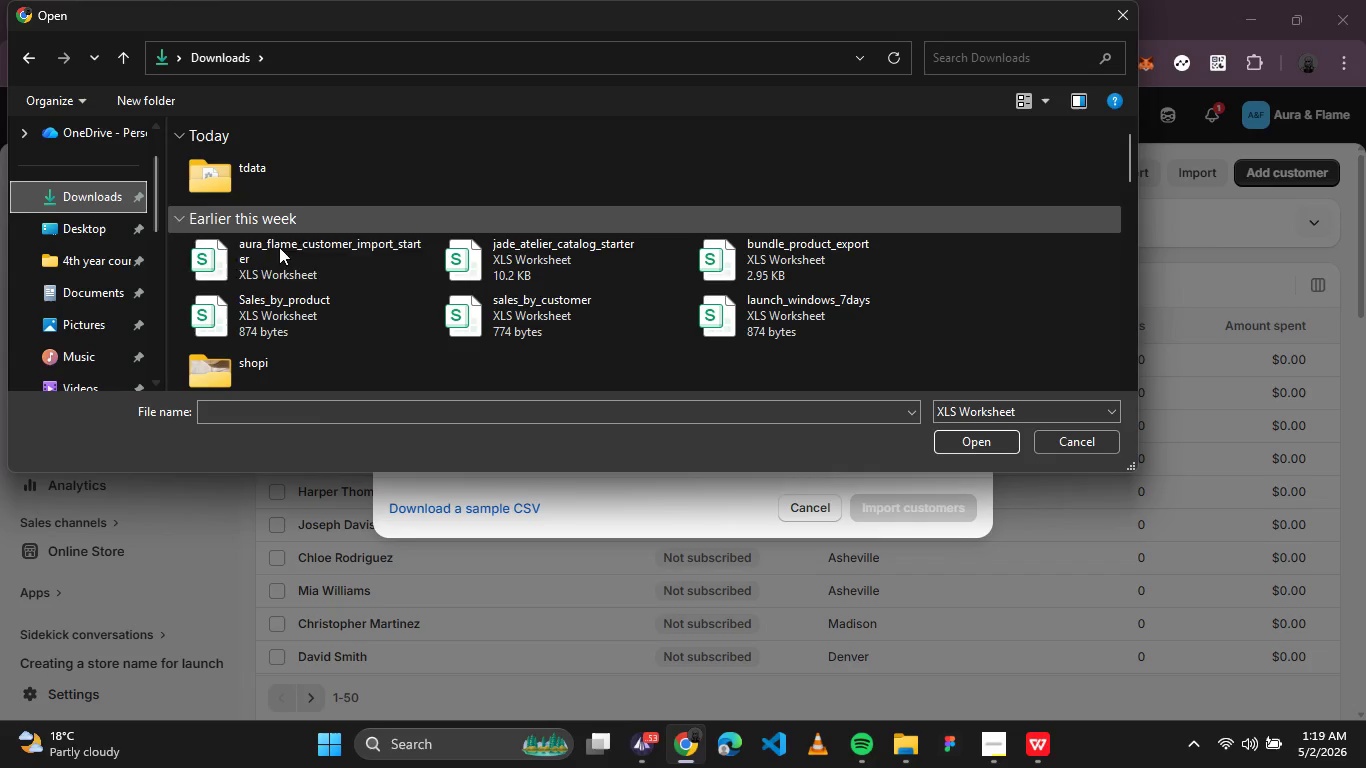 
double_click([292, 252])
 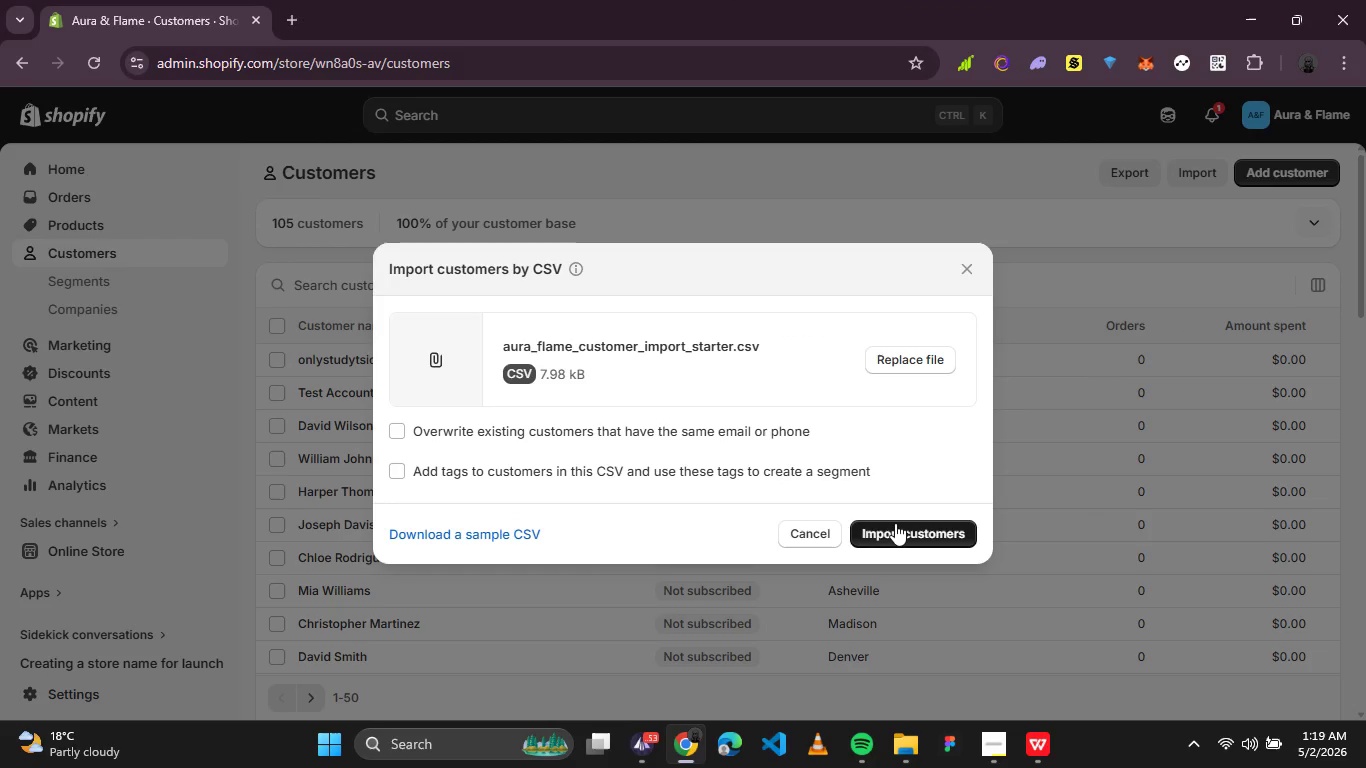 
left_click([833, 470])
 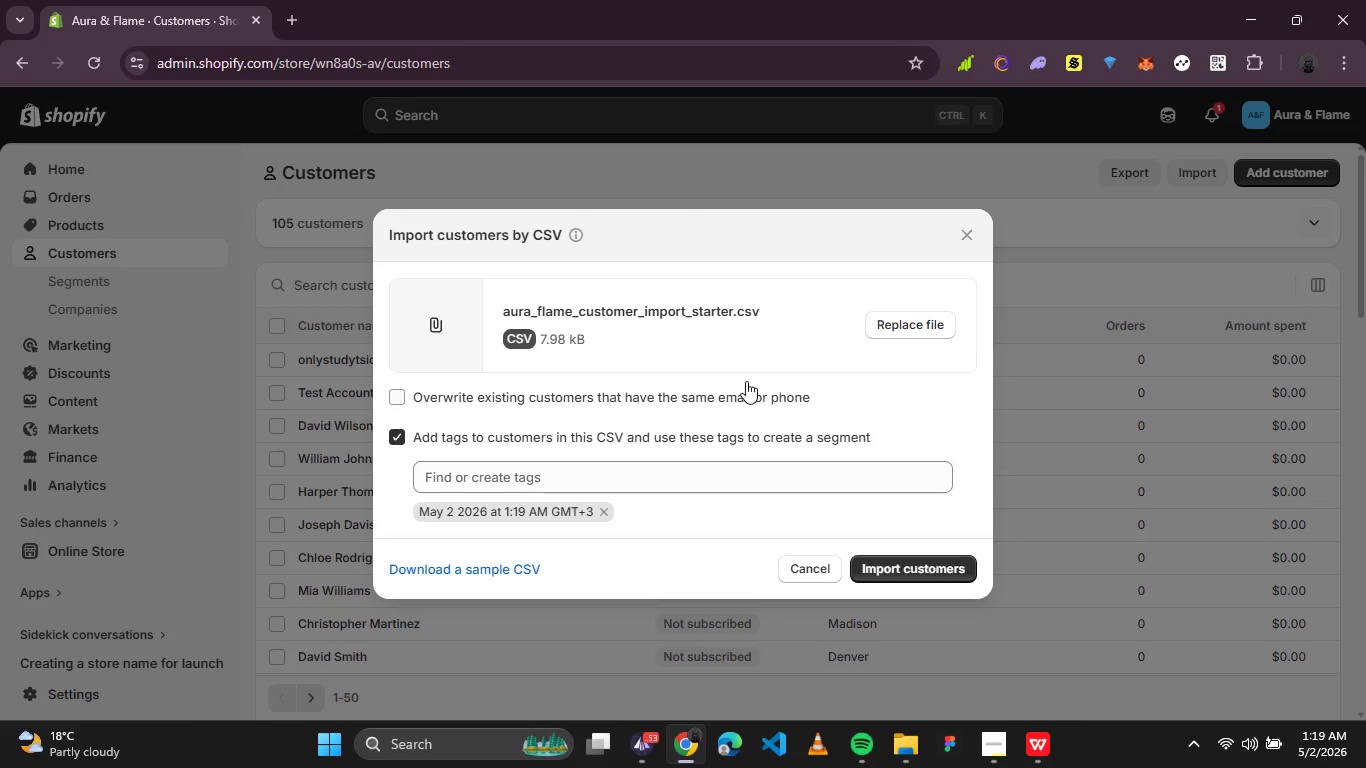 
left_click([746, 379])
 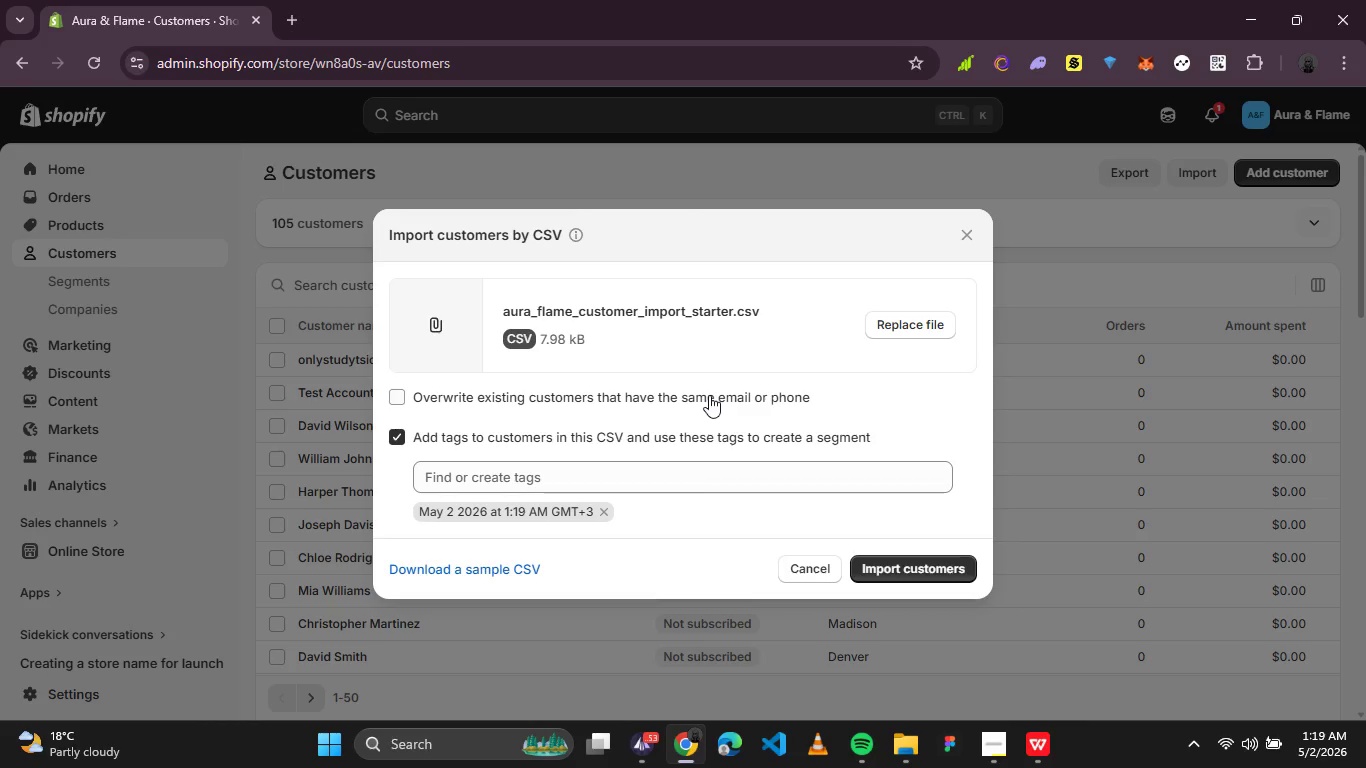 
left_click([709, 395])
 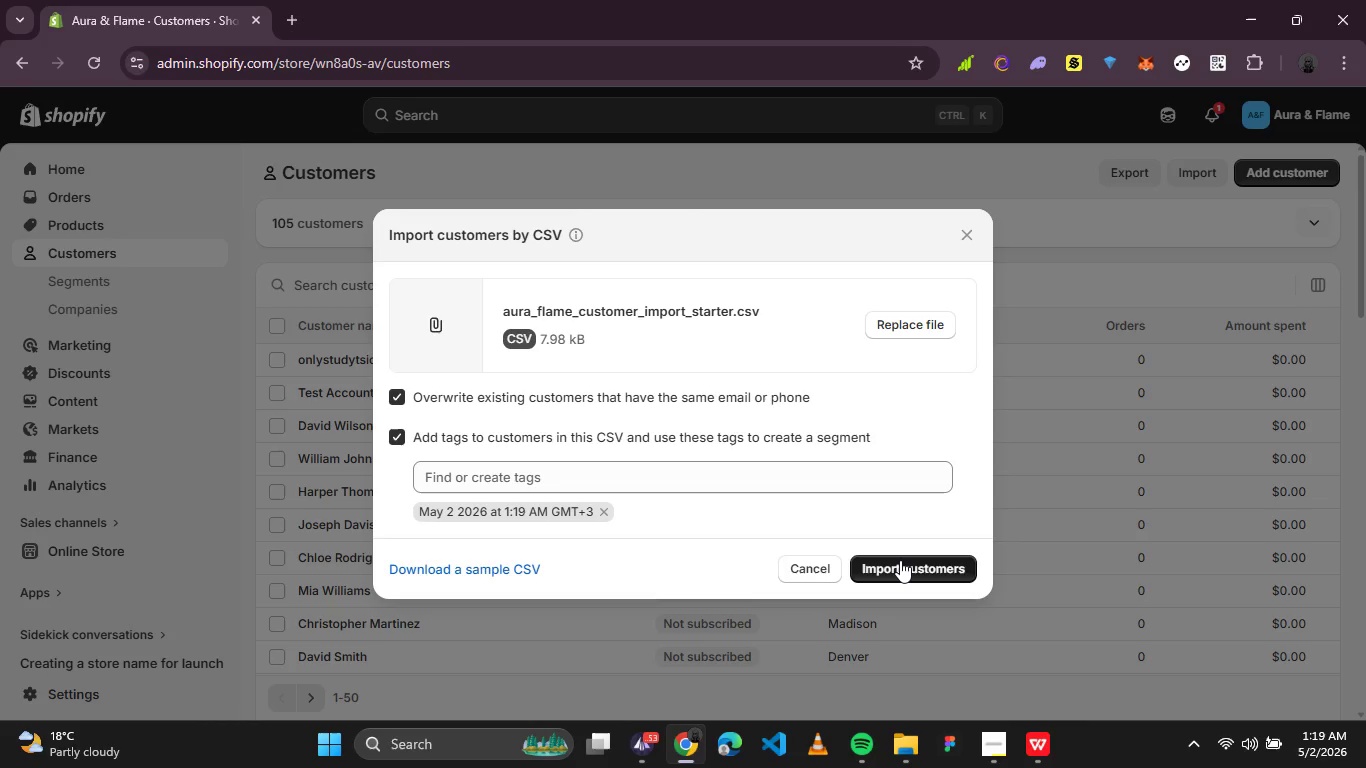 
wait(14.47)
 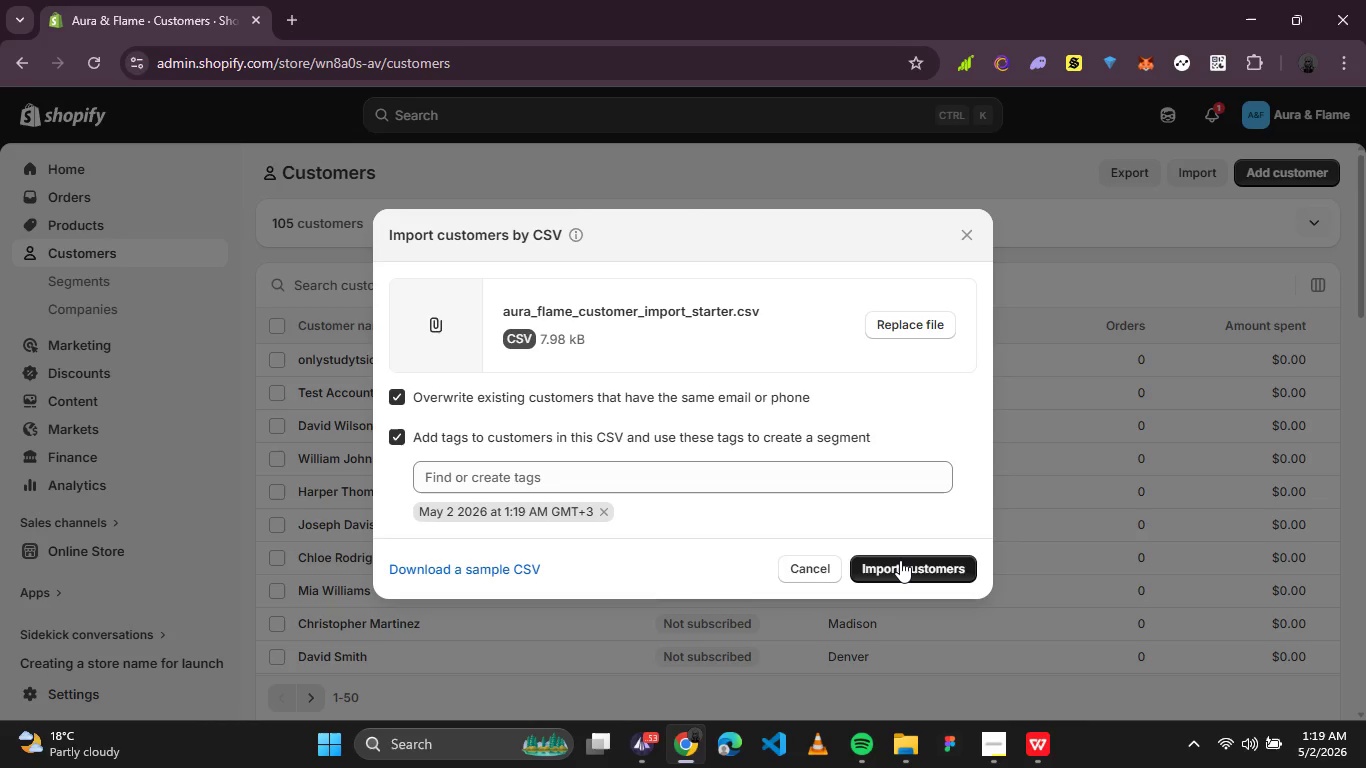 
left_click([900, 560])
 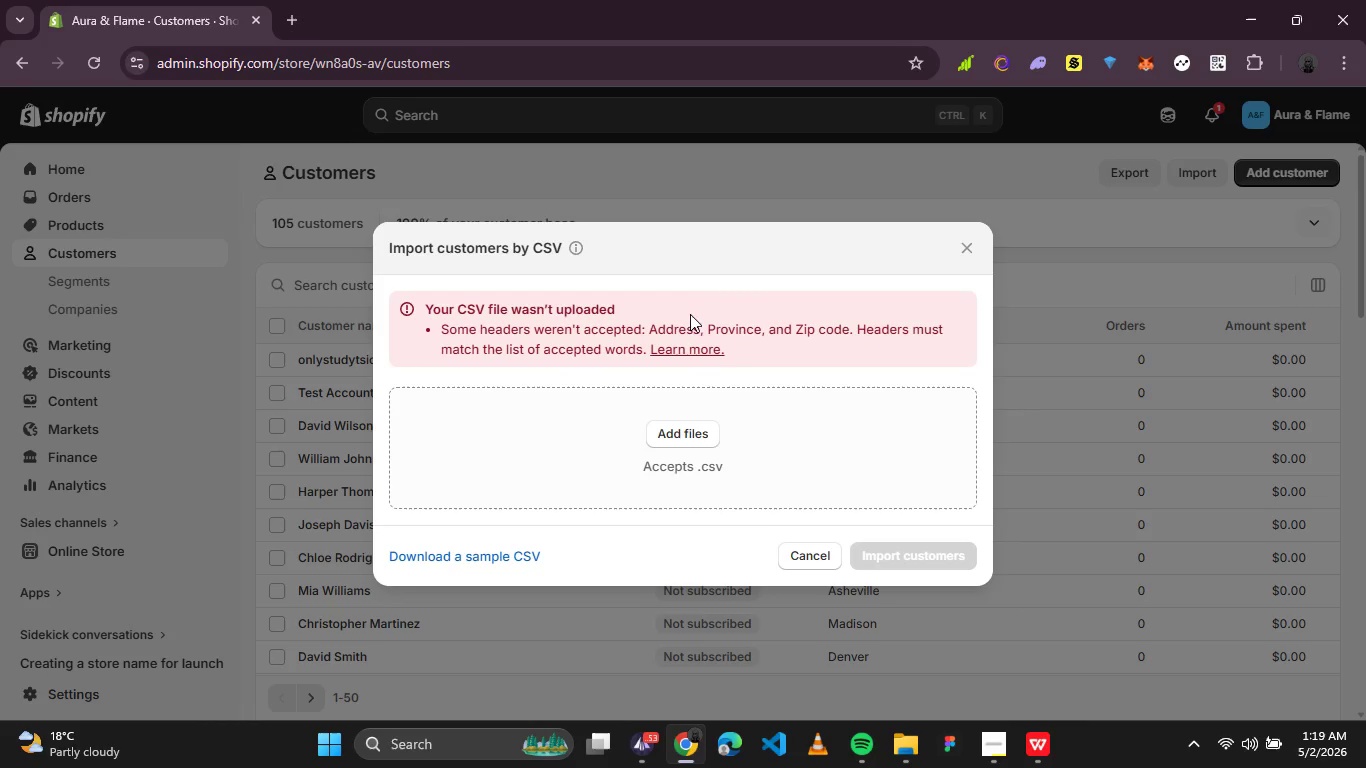 
wait(6.14)
 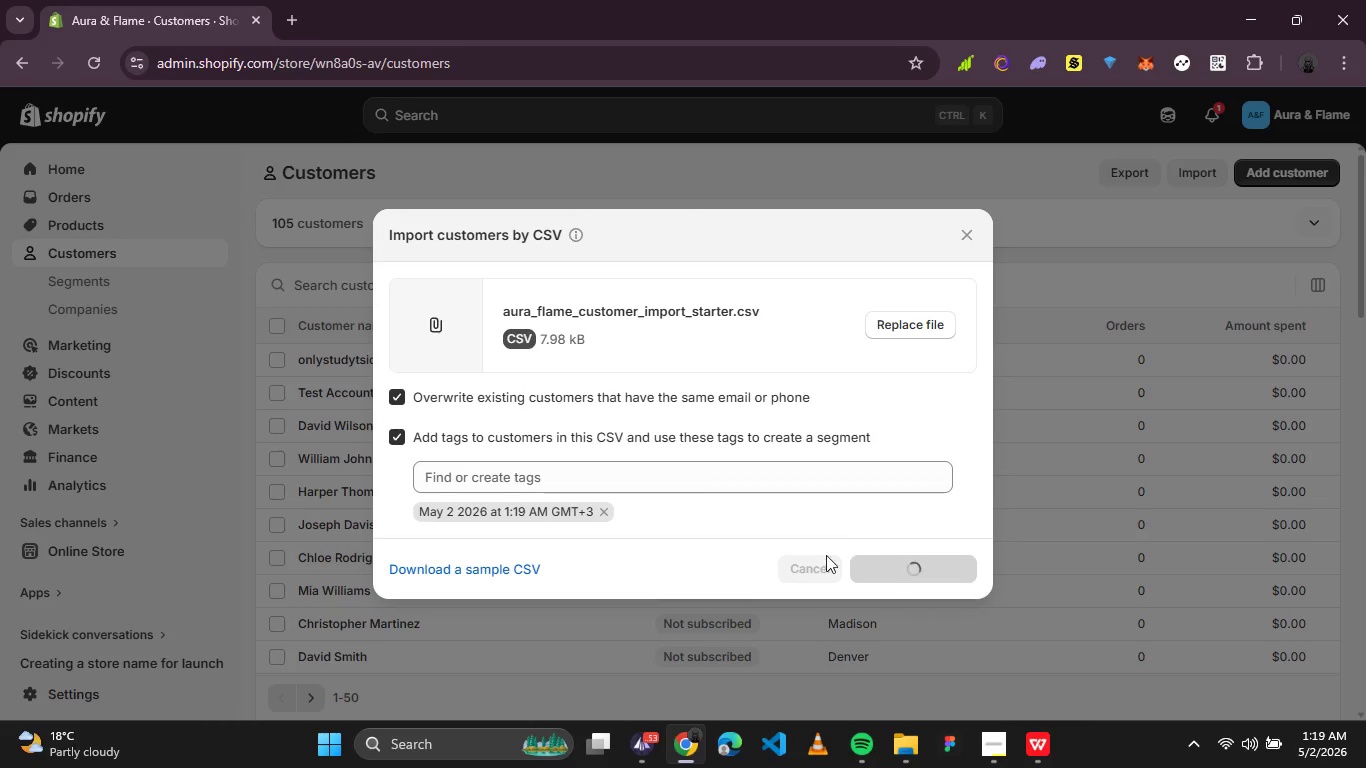 
left_click([986, 254])
 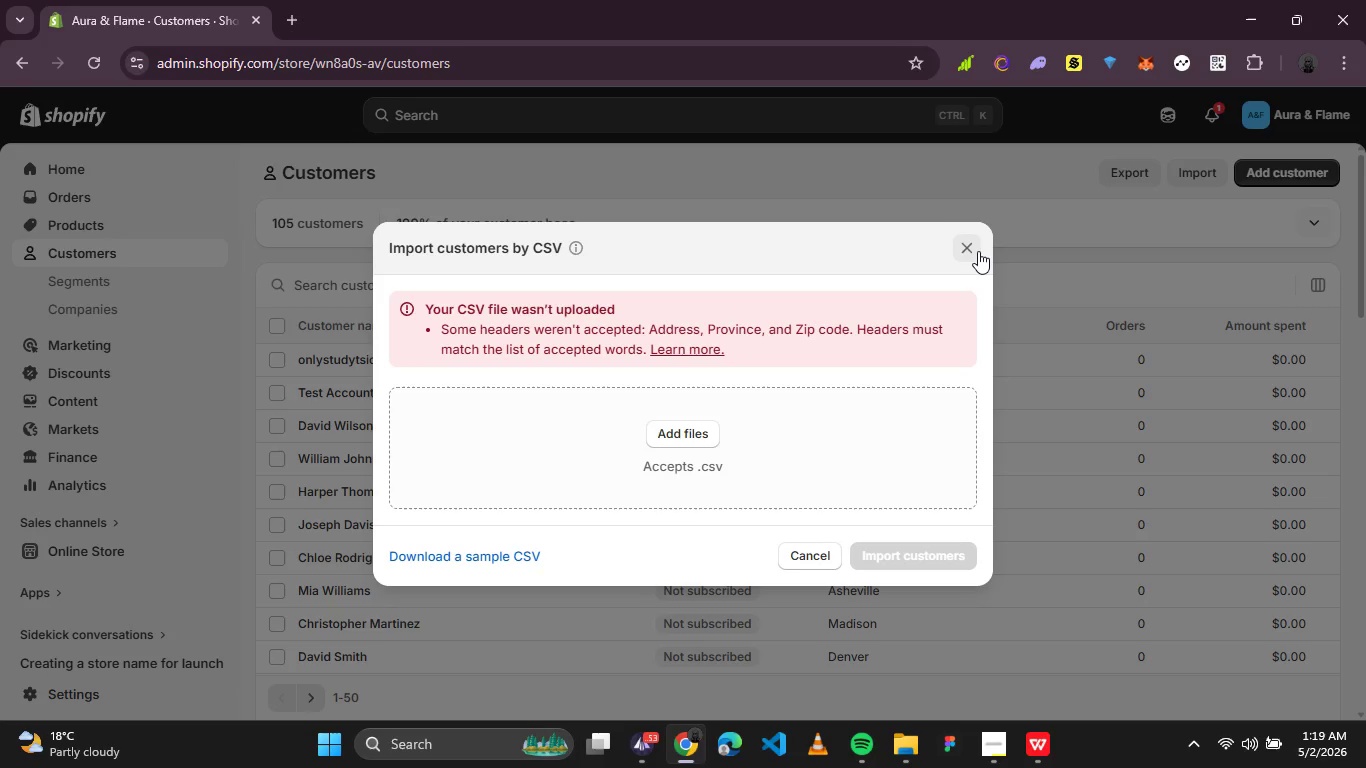 
left_click([977, 251])
 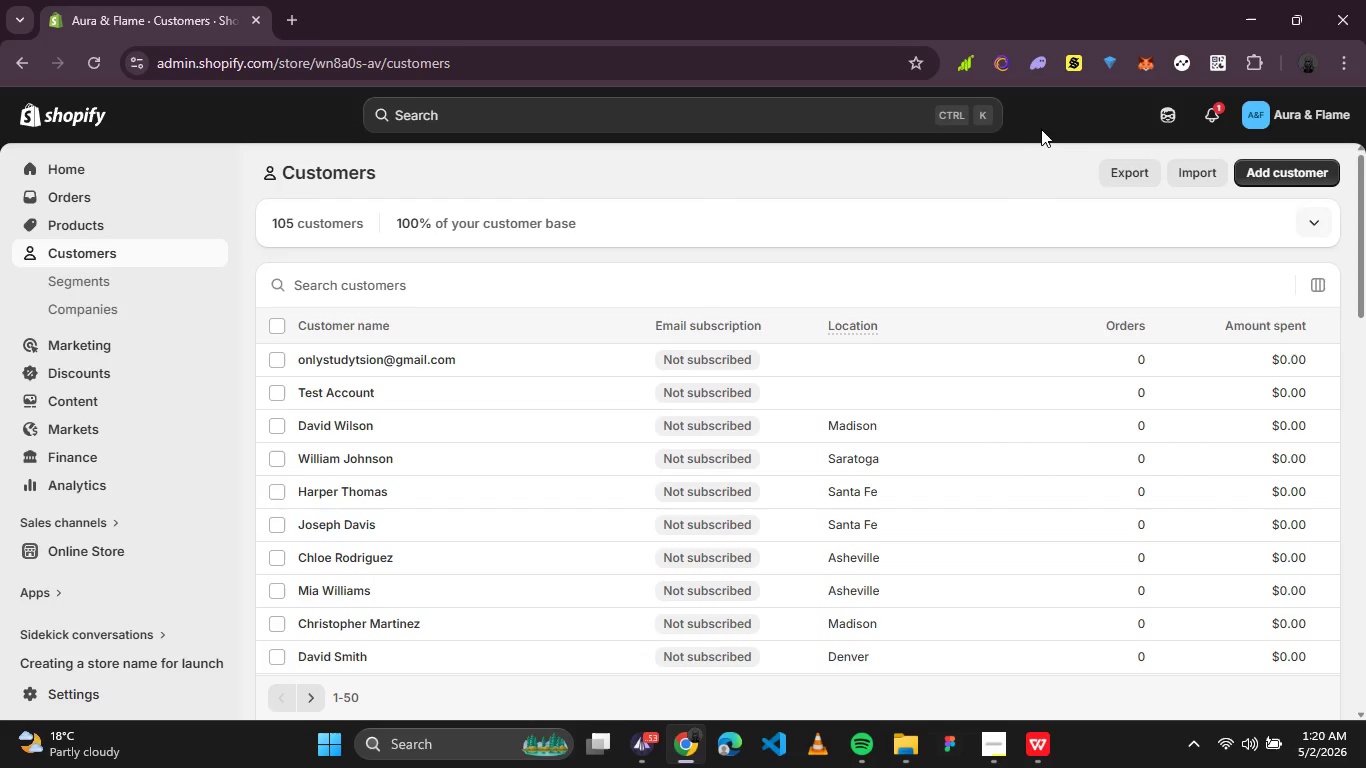 
left_click([1194, 173])
 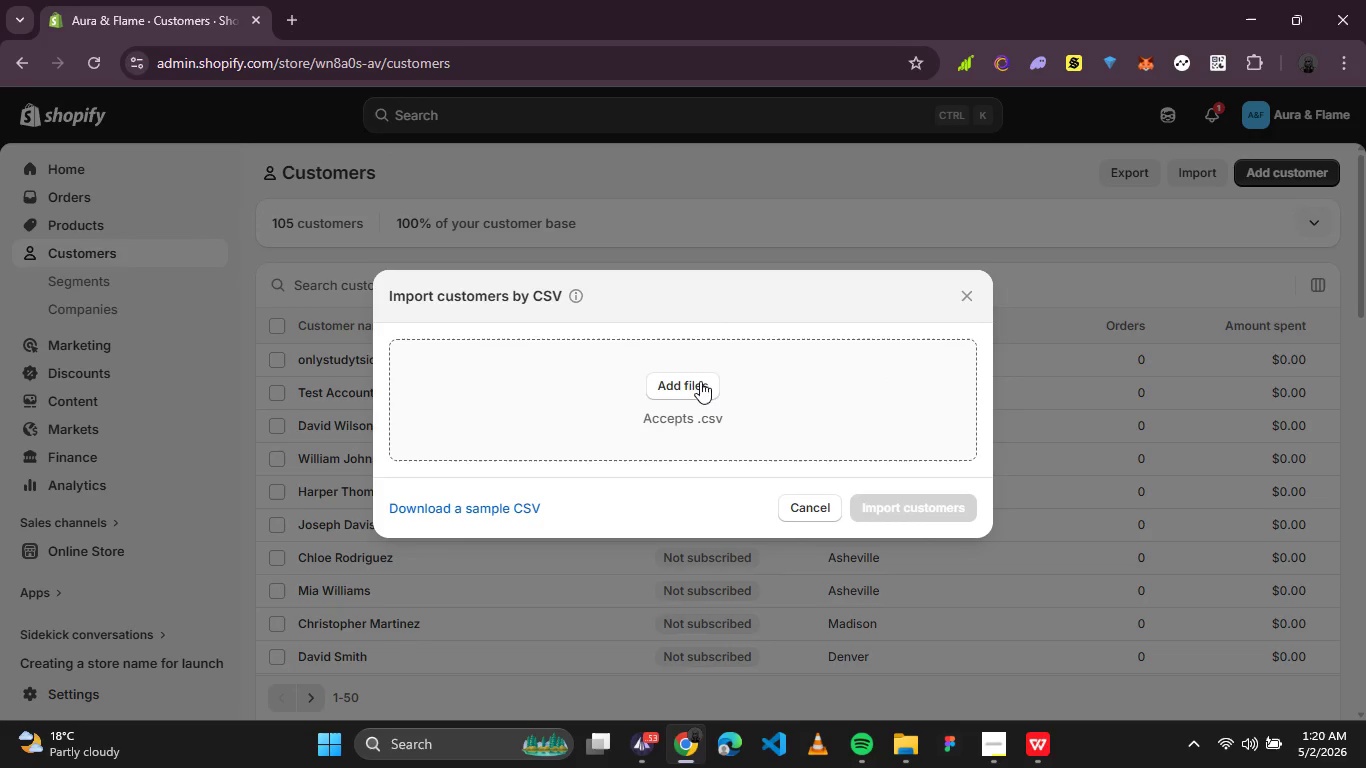 
left_click([689, 385])
 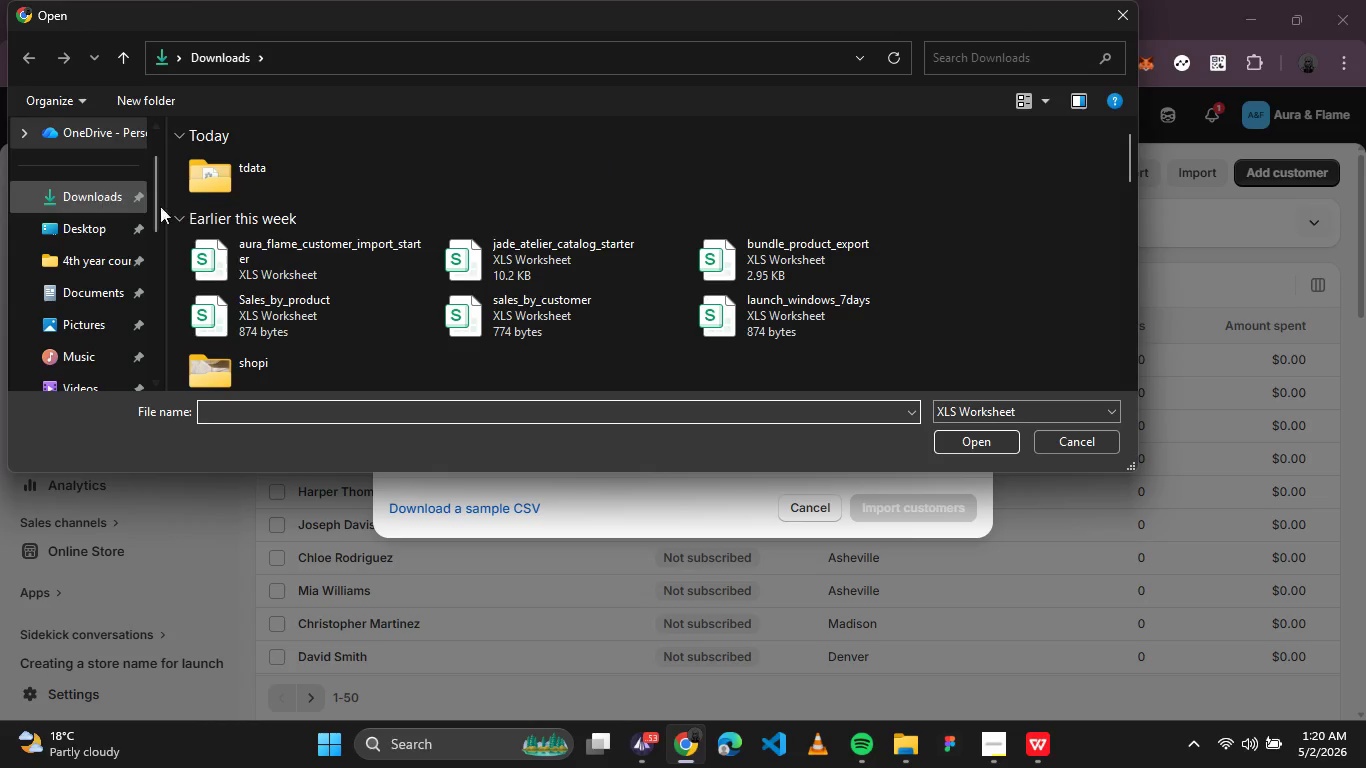 
double_click([236, 241])
 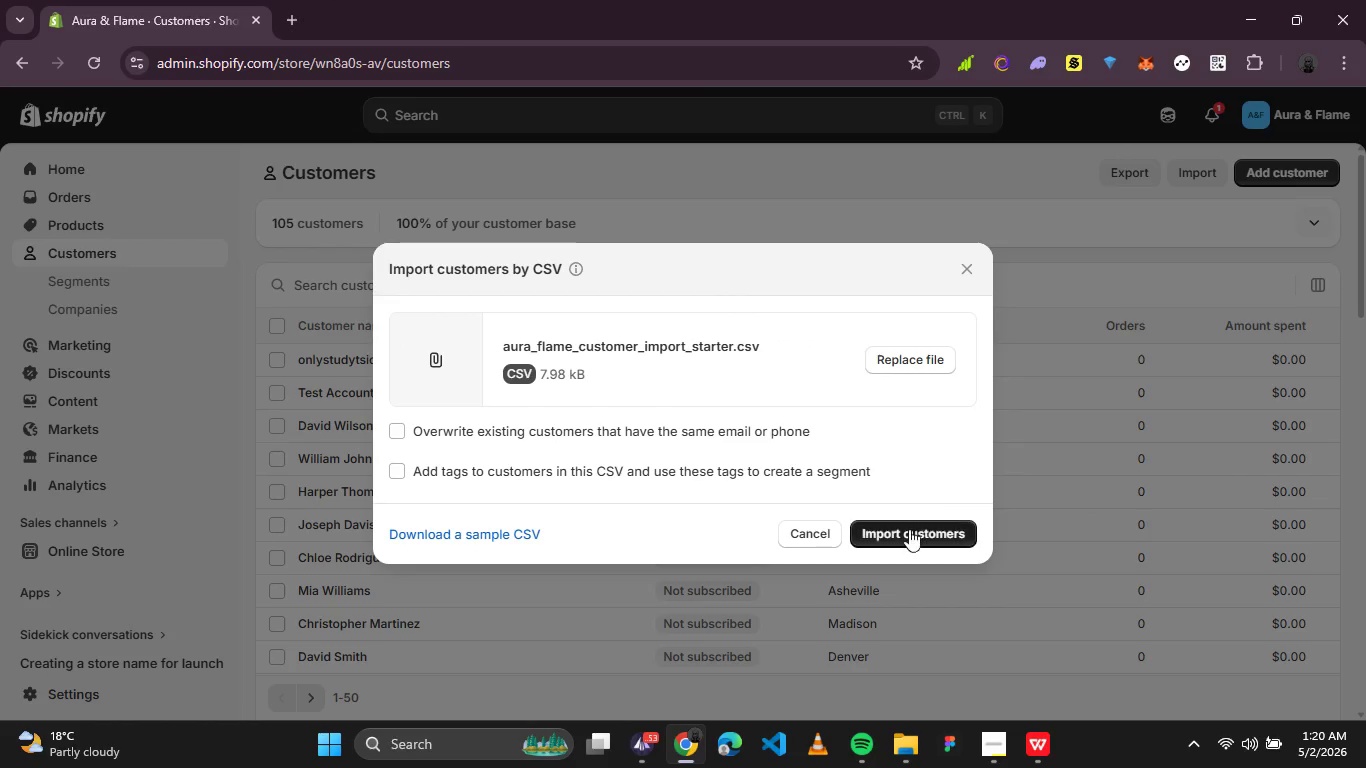 
left_click([913, 526])
 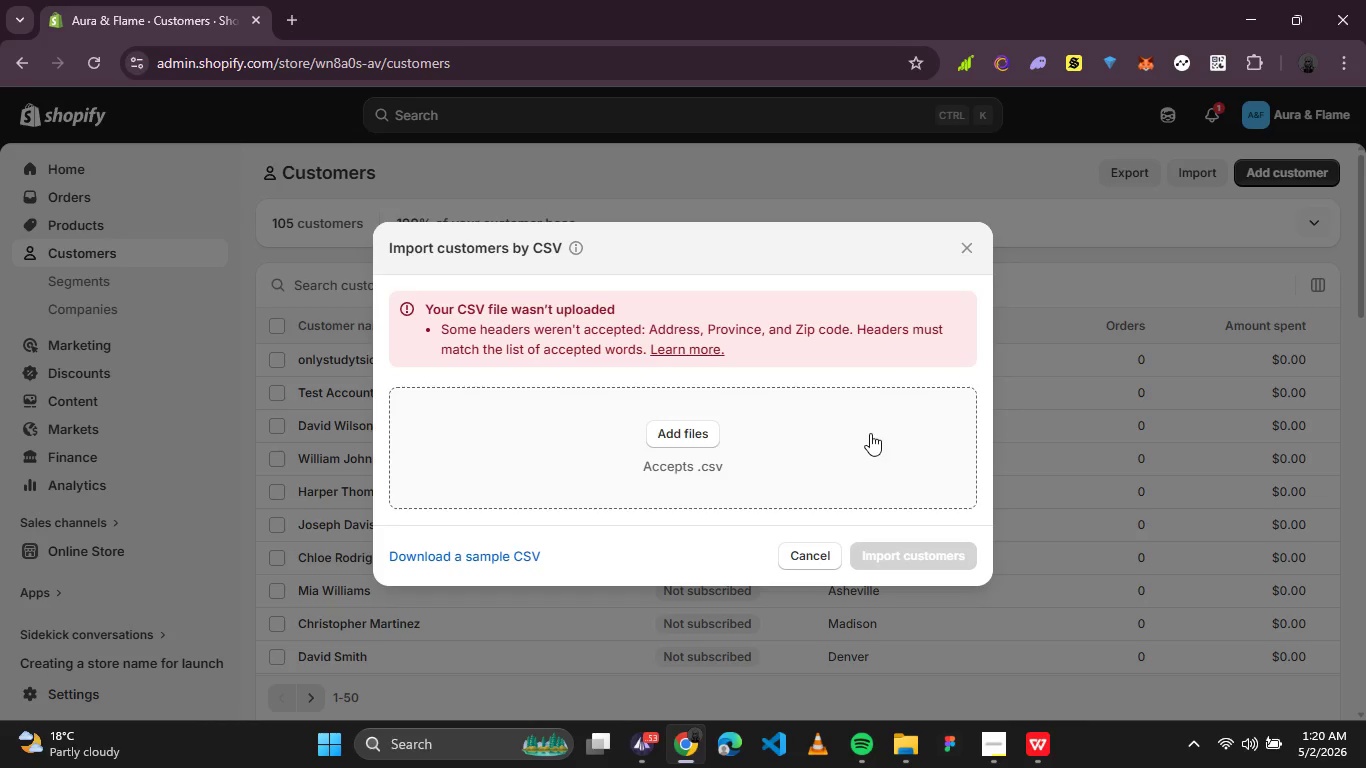 
left_click_drag(start_coordinate=[827, 356], to_coordinate=[375, 287])
 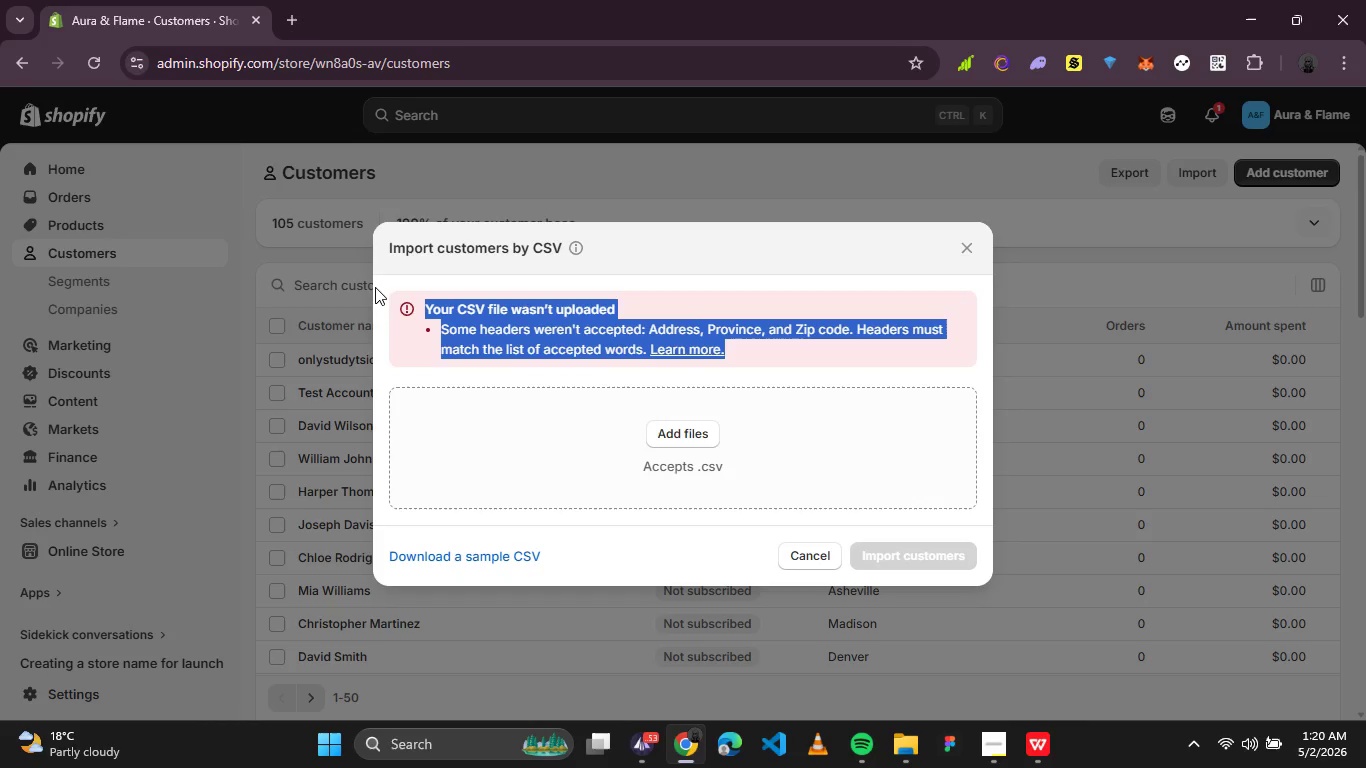 
key(Control+C)
 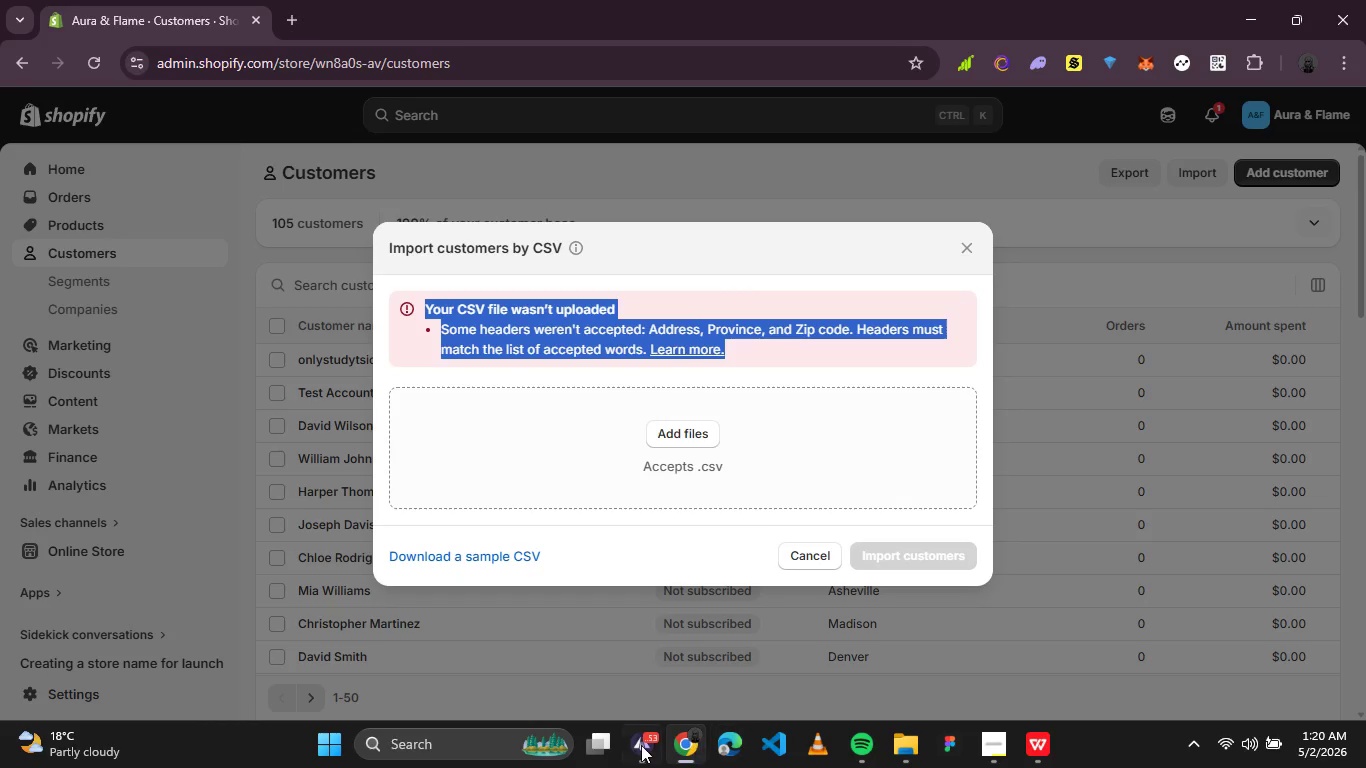 
left_click([634, 743])
 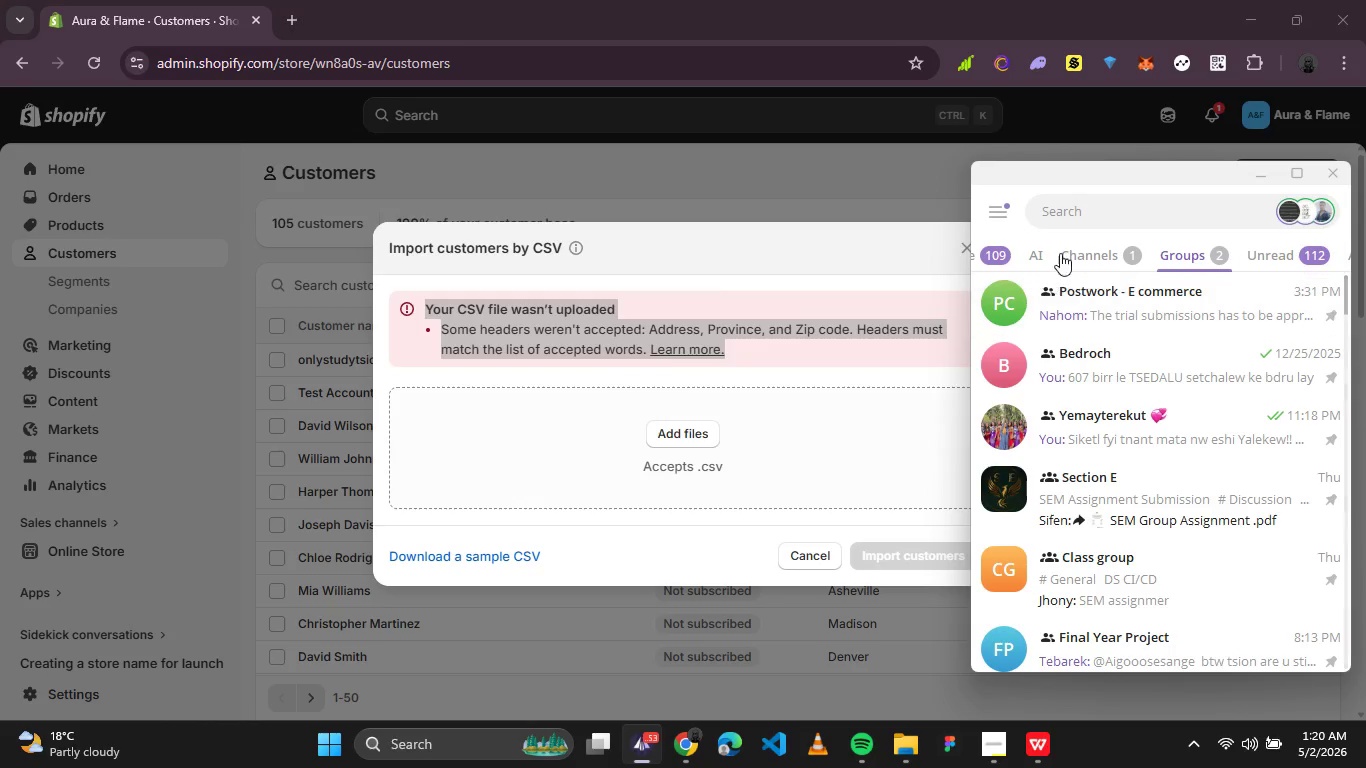 
left_click([1013, 256])
 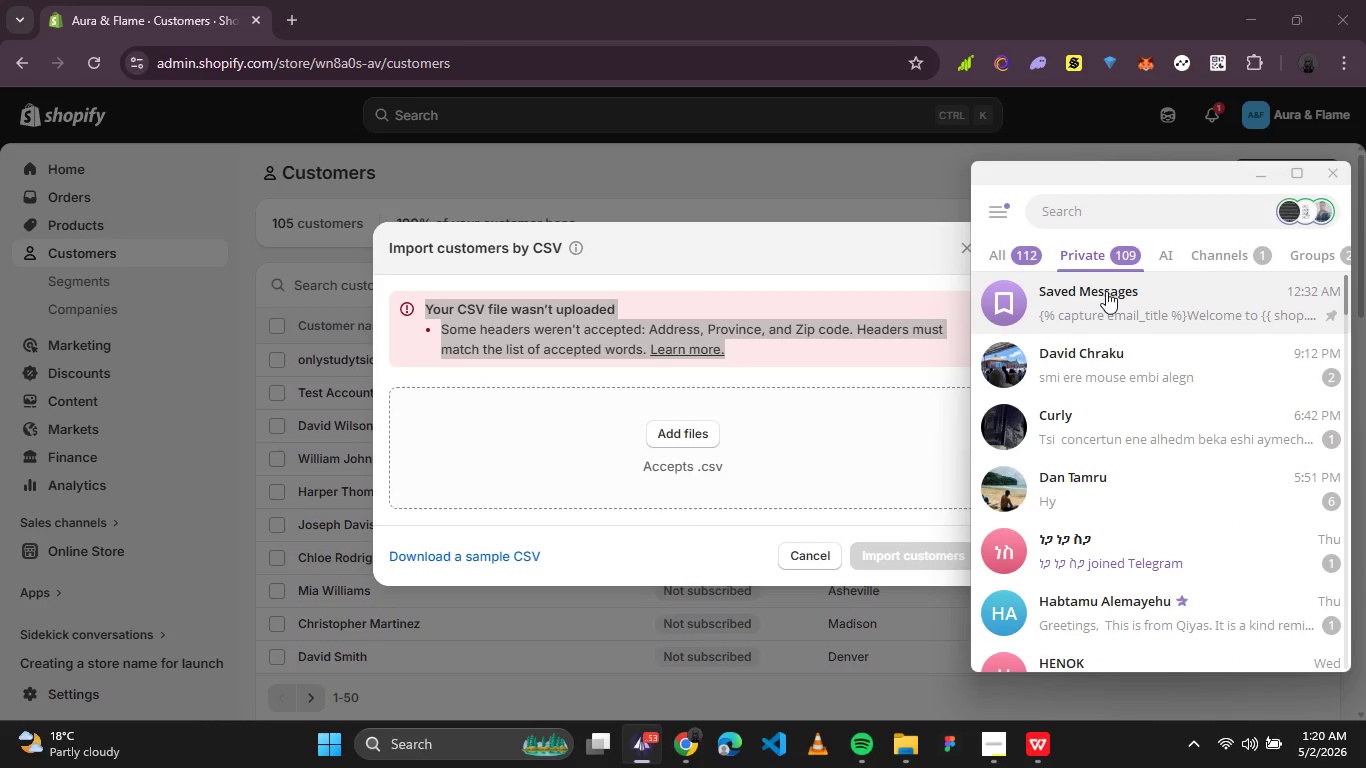 
left_click([1106, 291])
 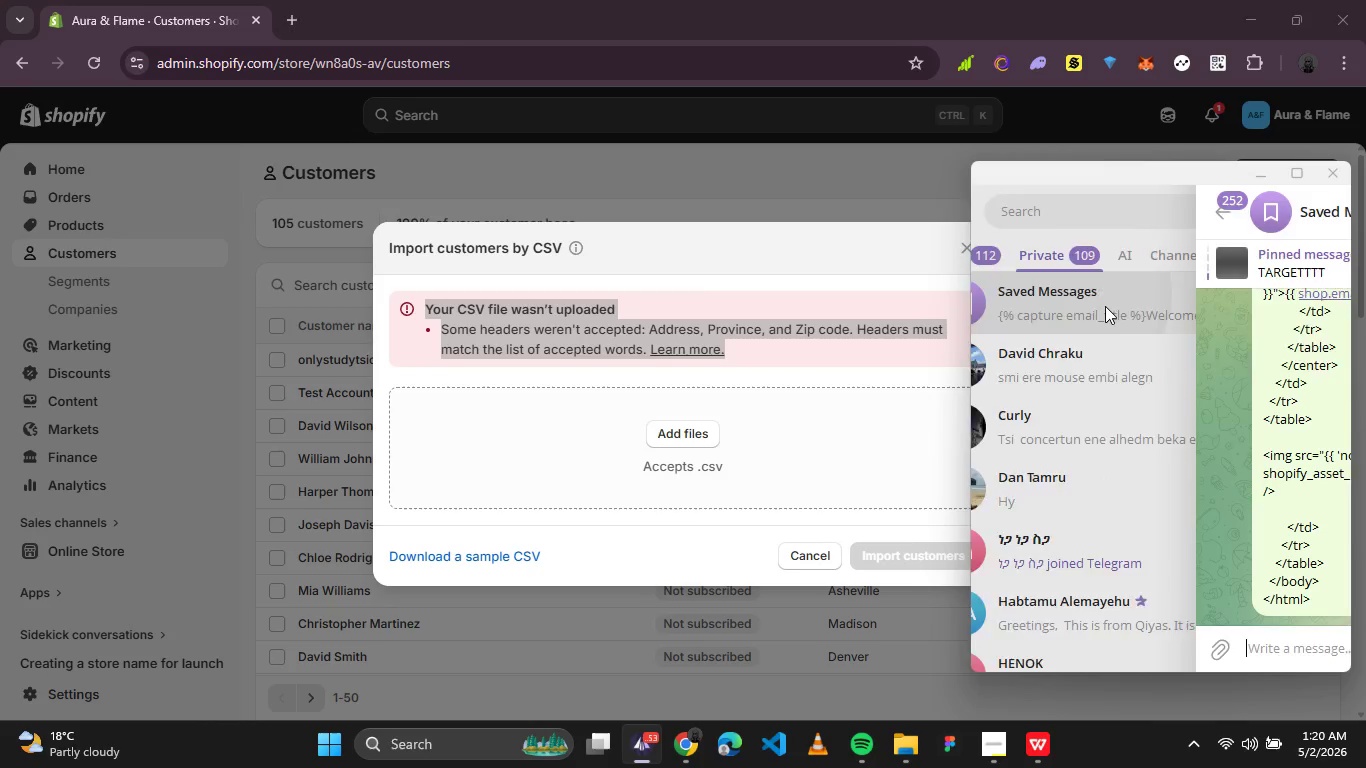 
key(Control+V)
 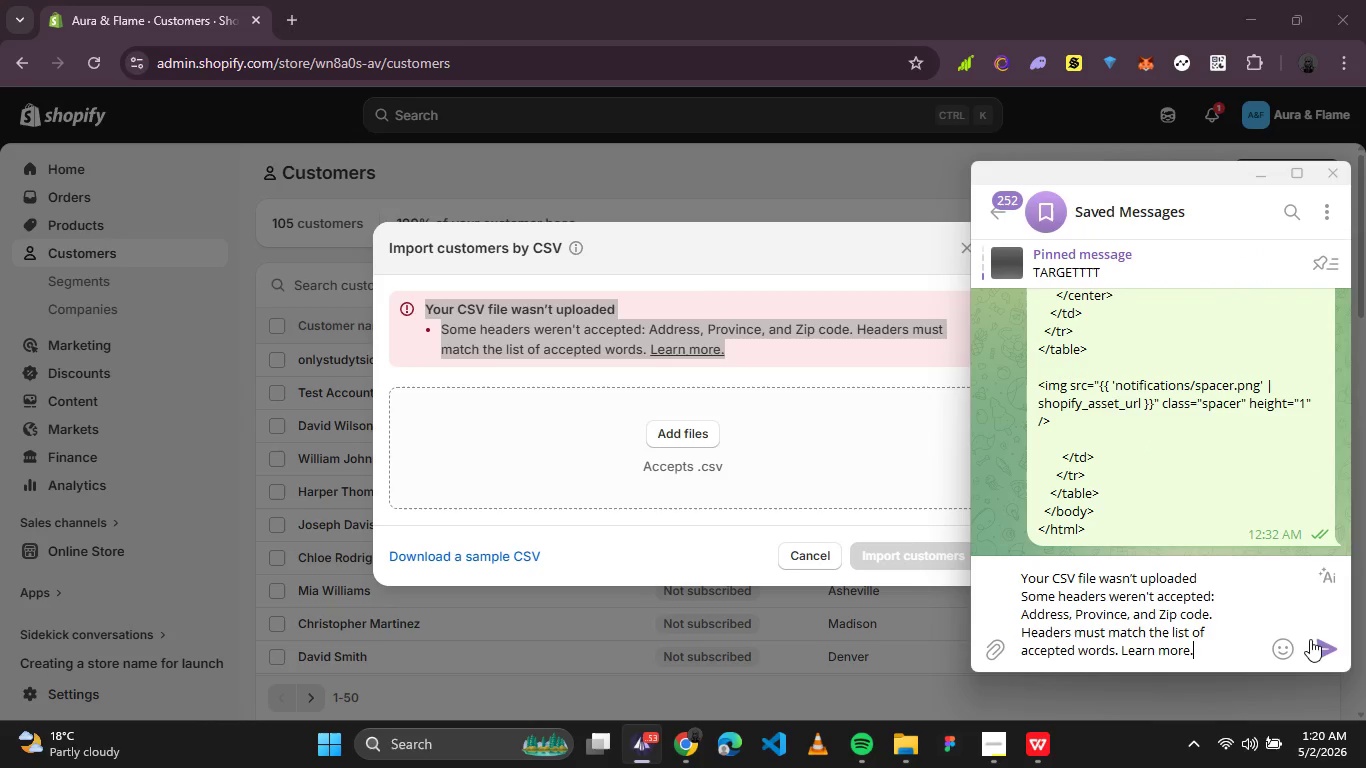 
left_click([1327, 653])
 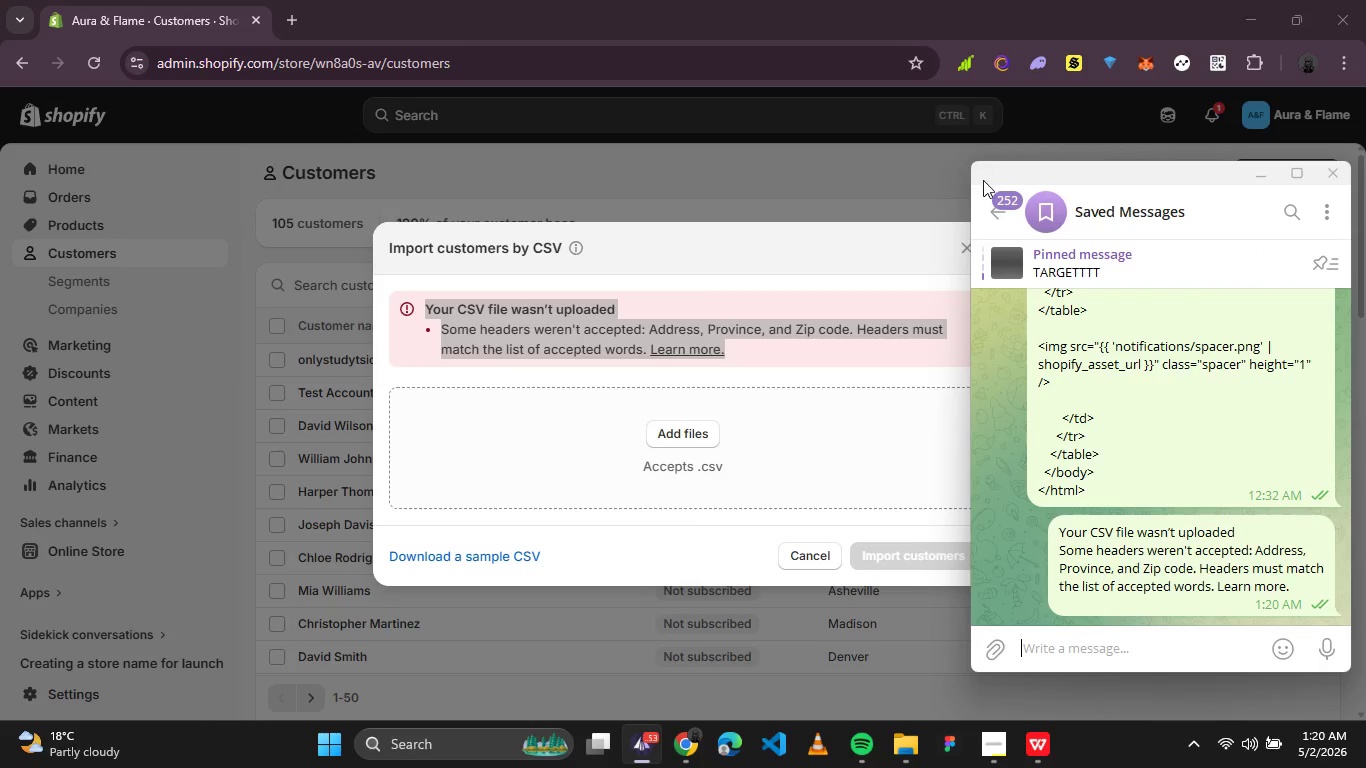 
left_click([995, 198])
 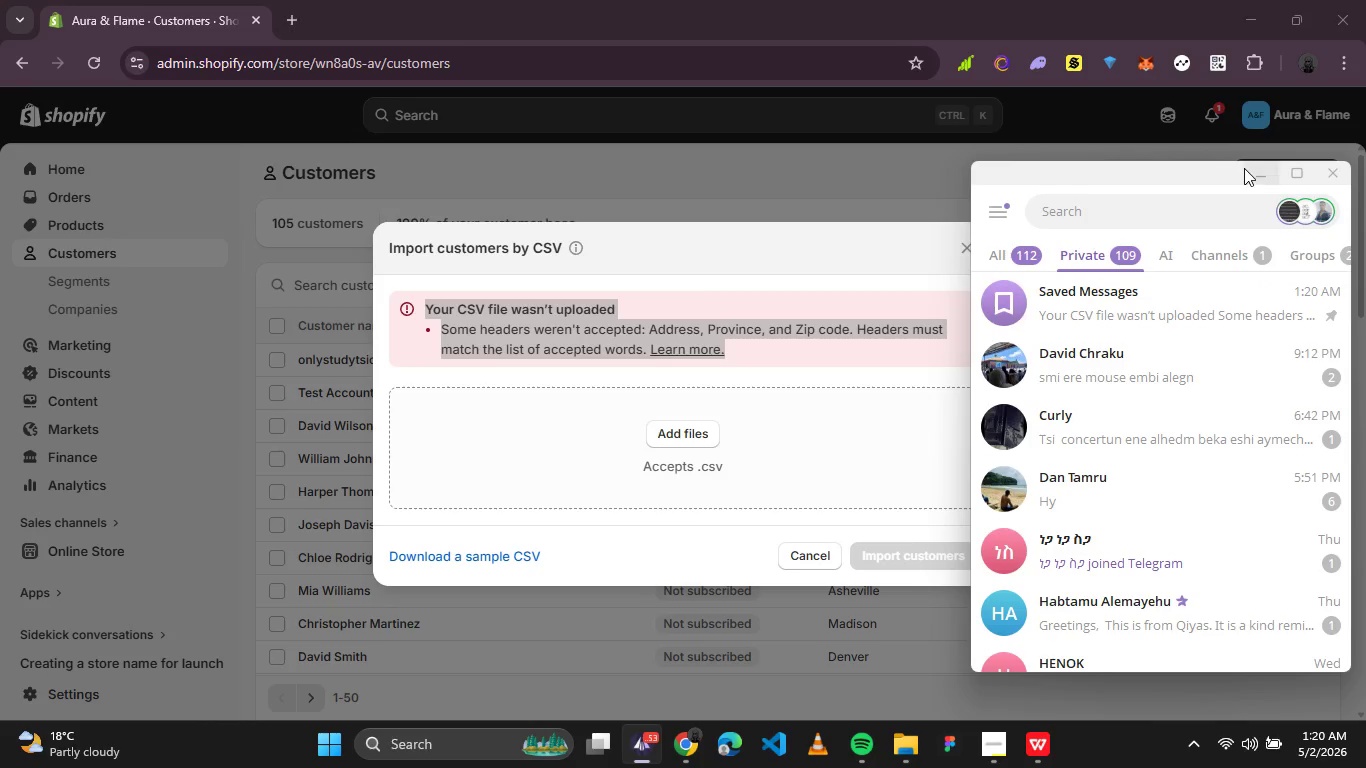 
left_click([1244, 168])
 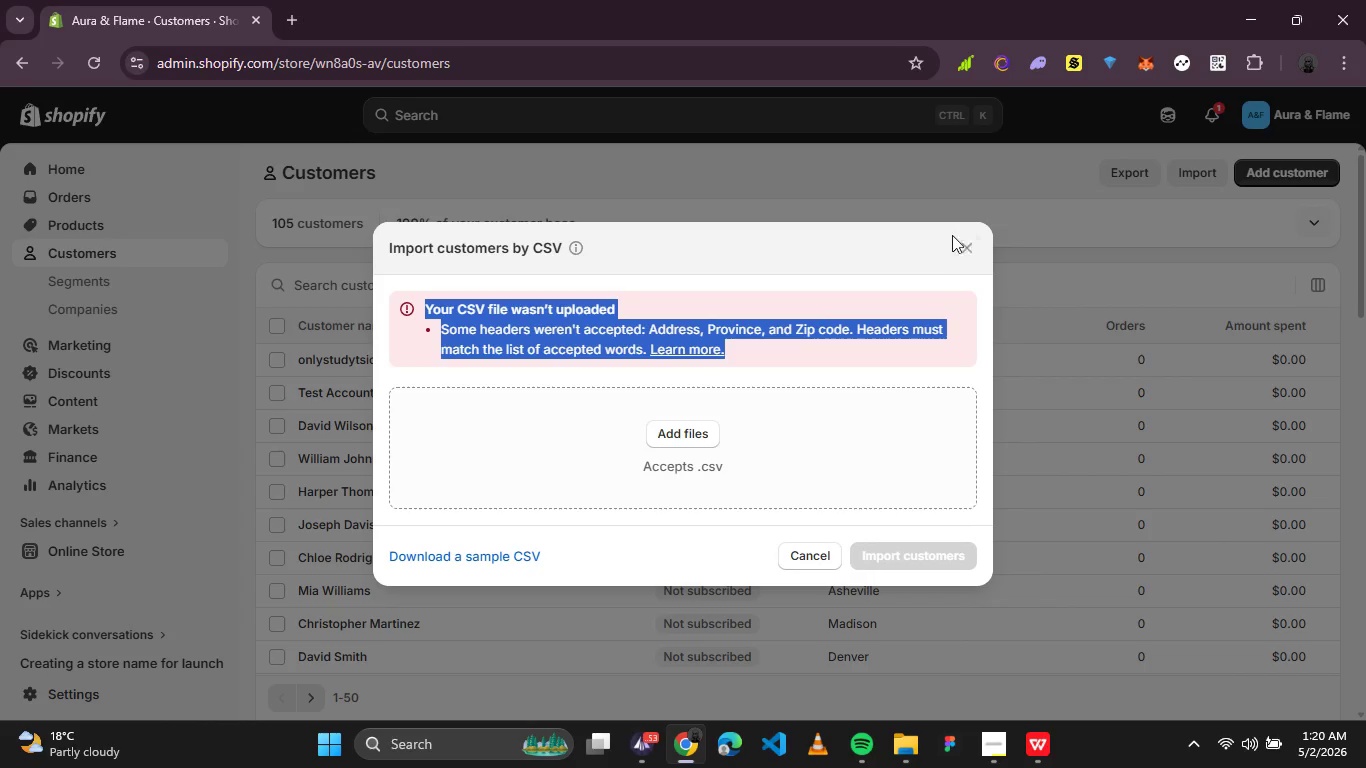 
left_click([973, 249])
 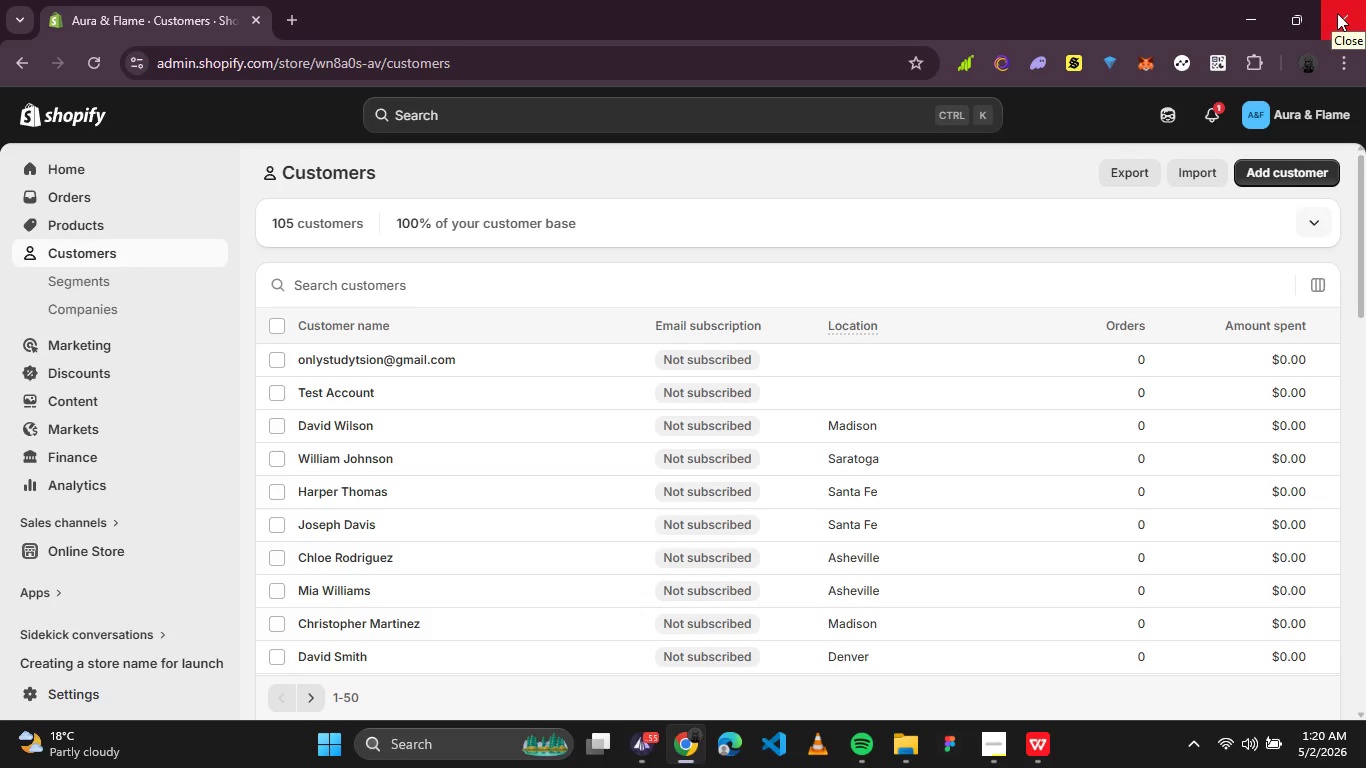 
wait(20.94)
 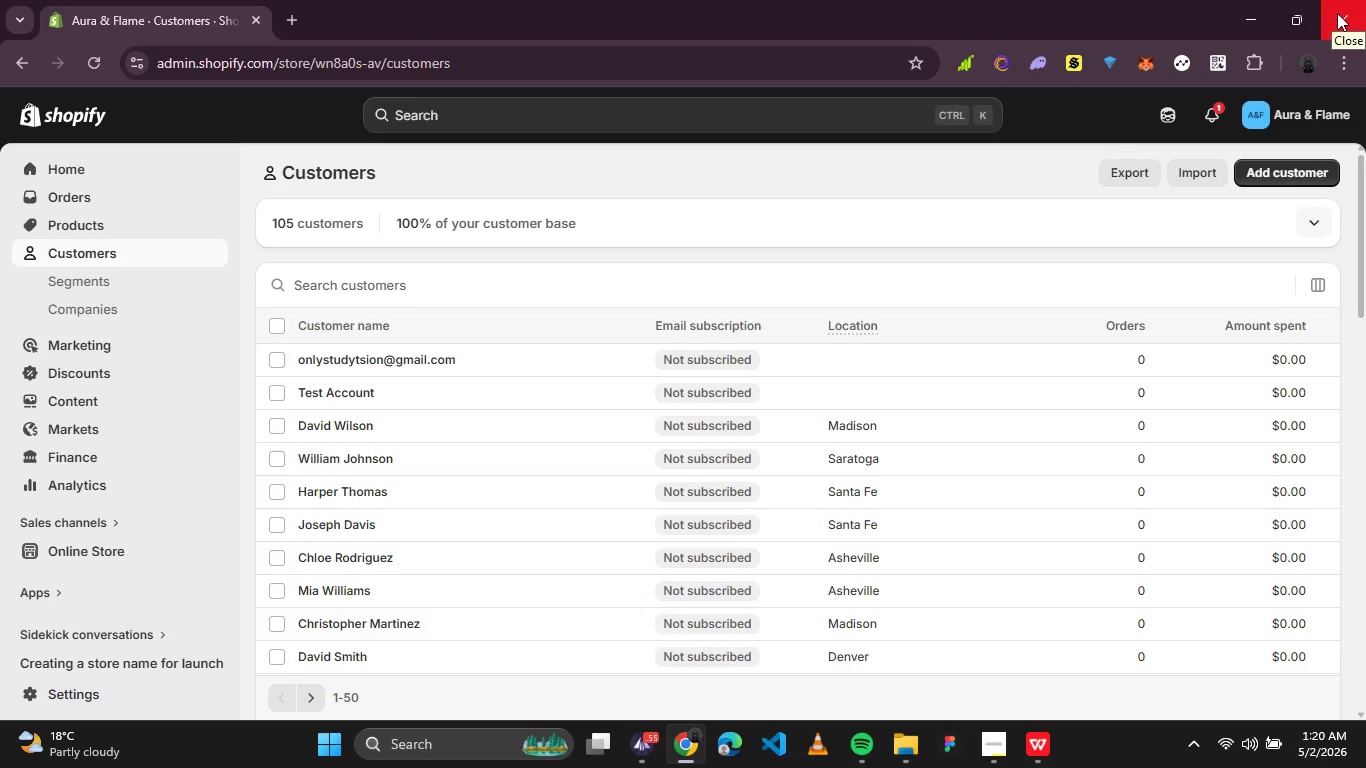 
left_click([1002, 739])